 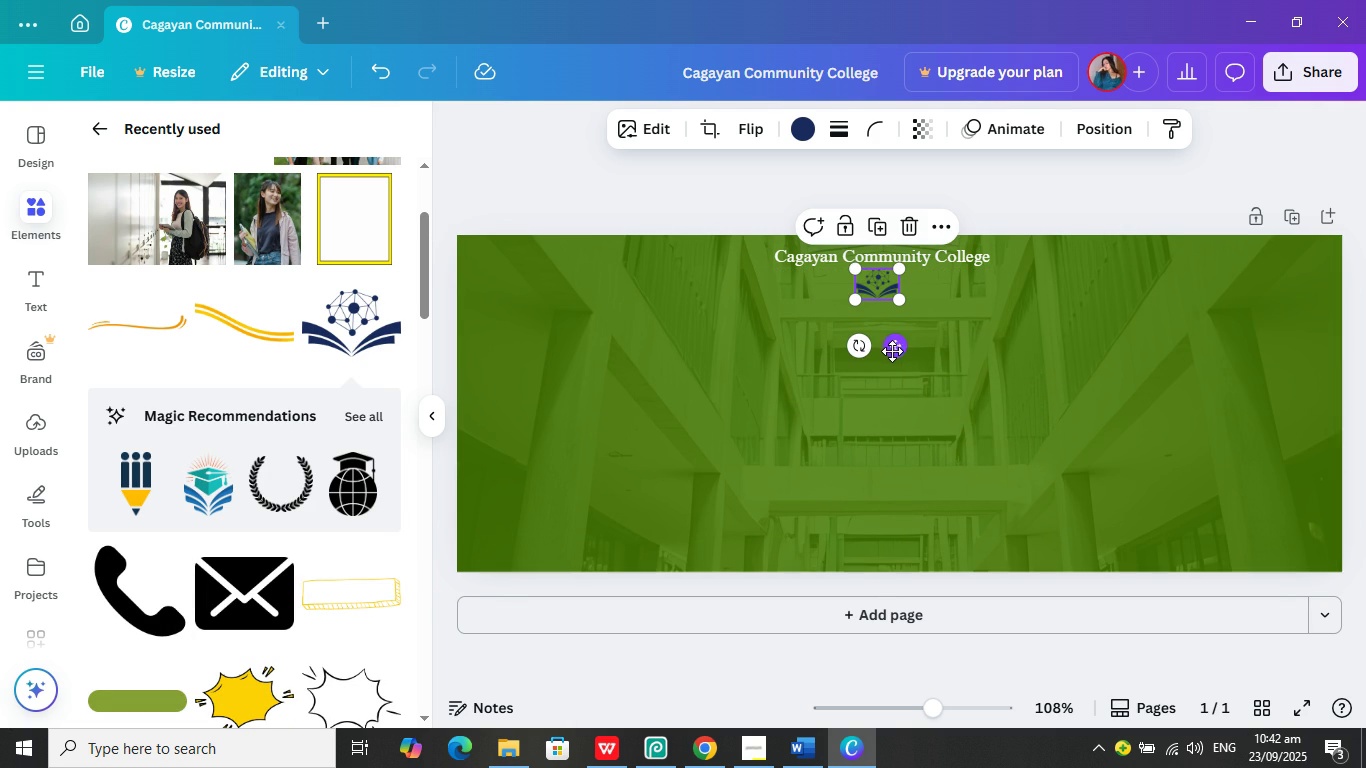 
double_click([891, 350])
 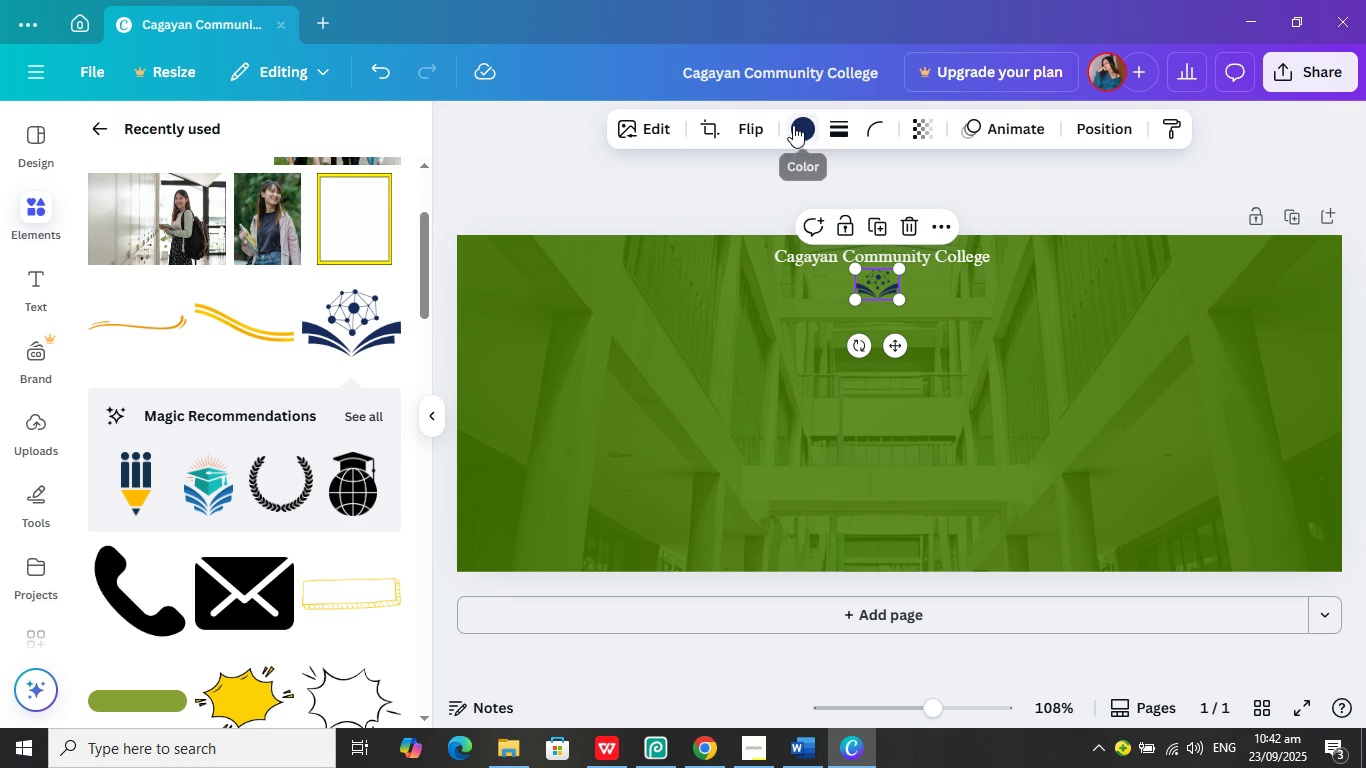 
left_click([795, 125])
 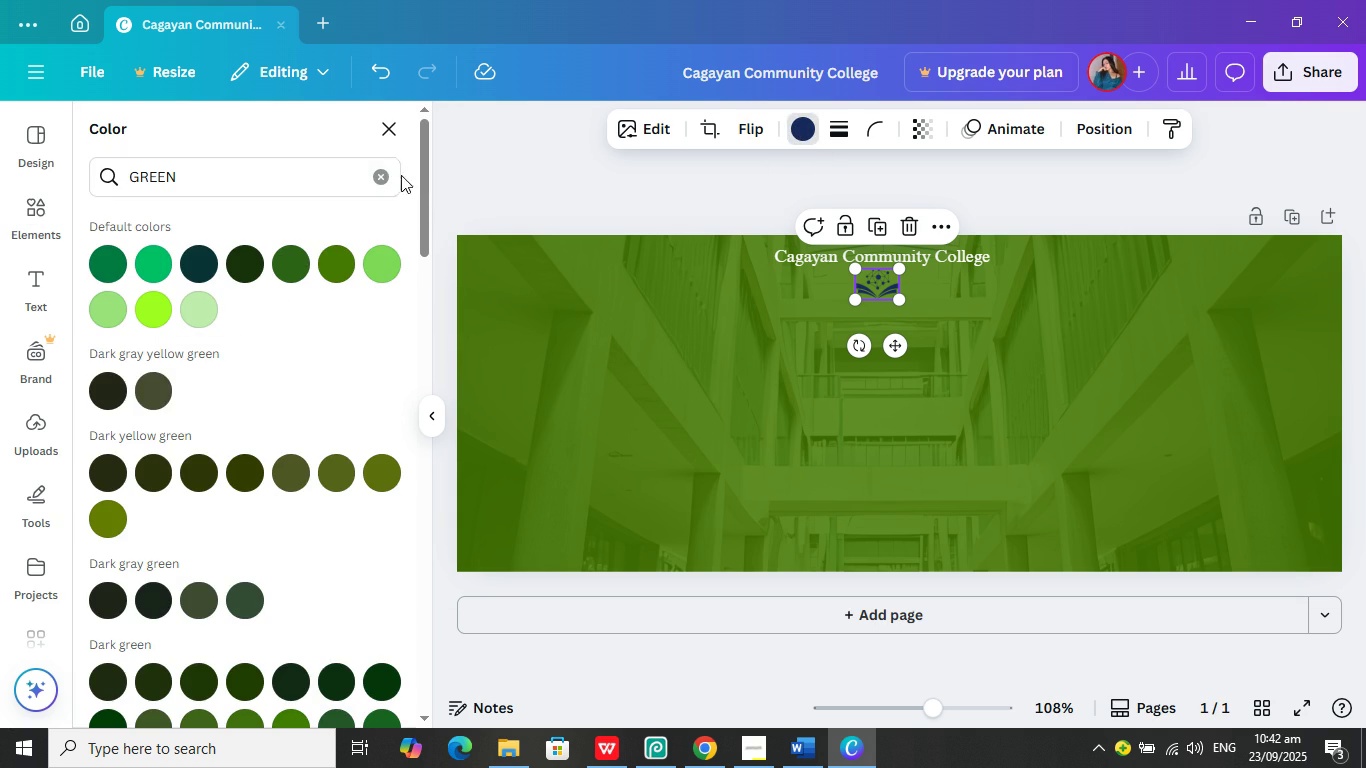 
left_click([388, 180])
 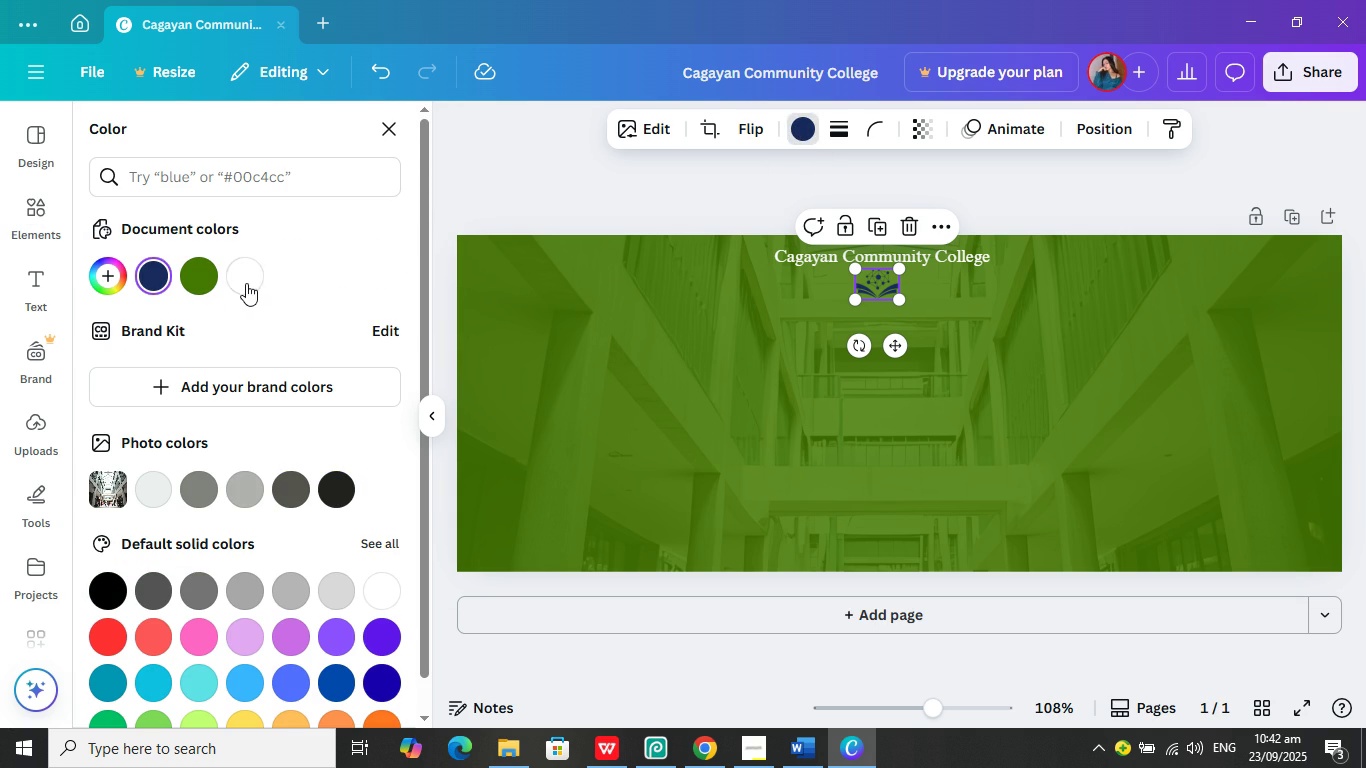 
left_click([246, 282])
 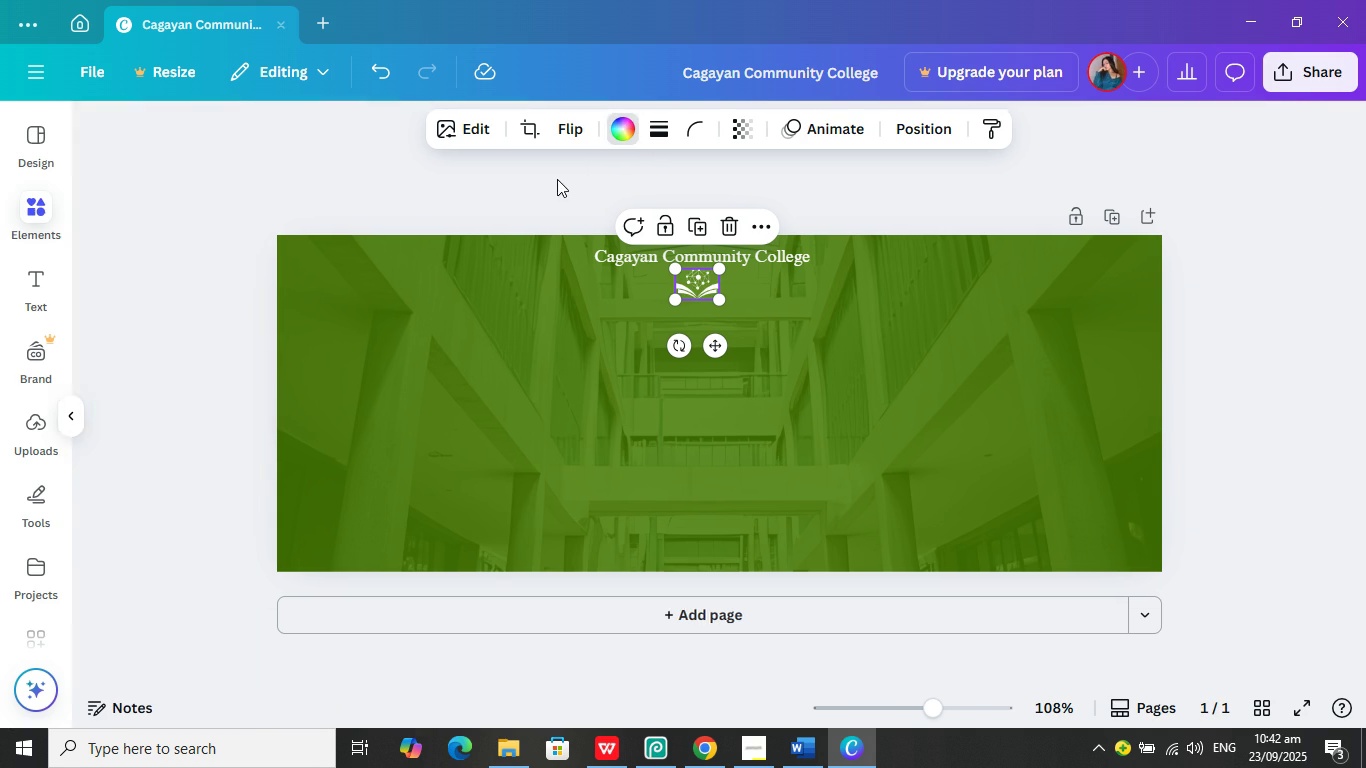 
left_click([558, 179])
 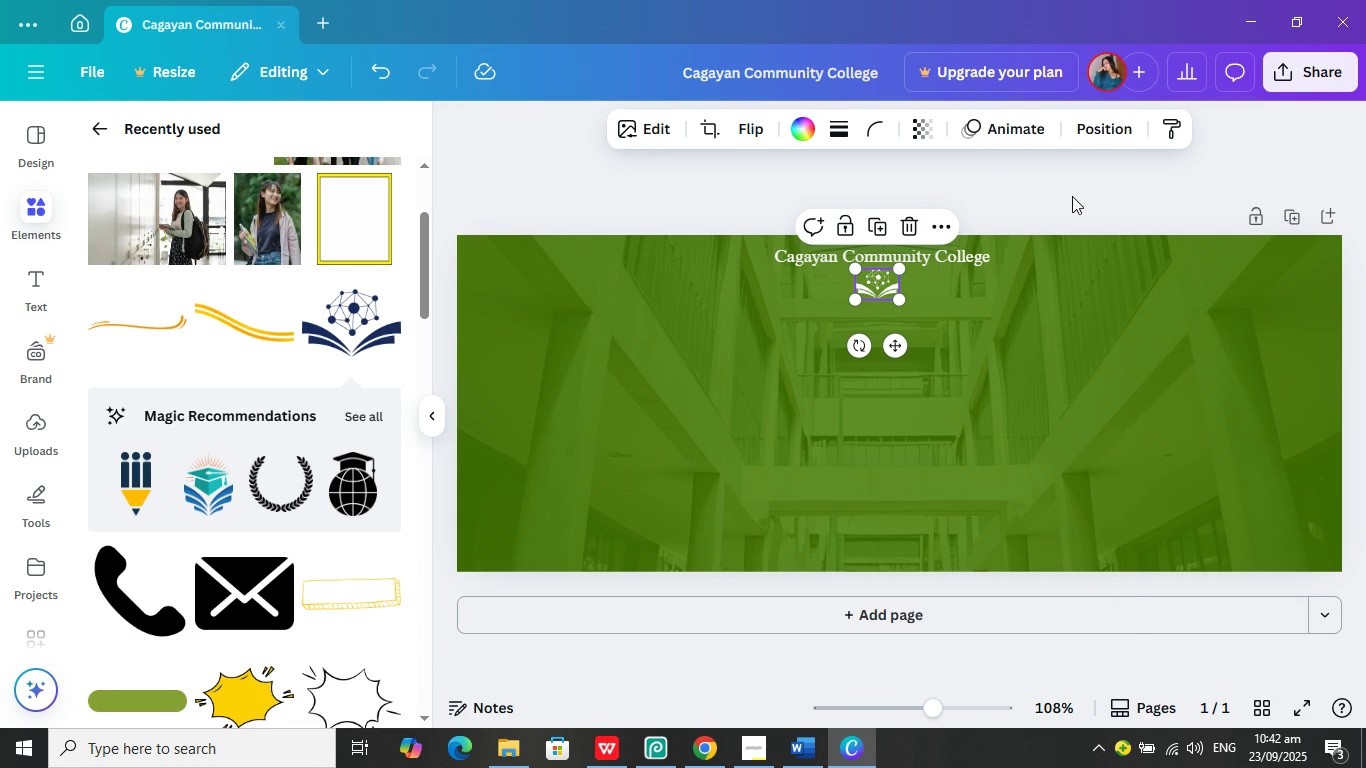 
left_click([1074, 190])
 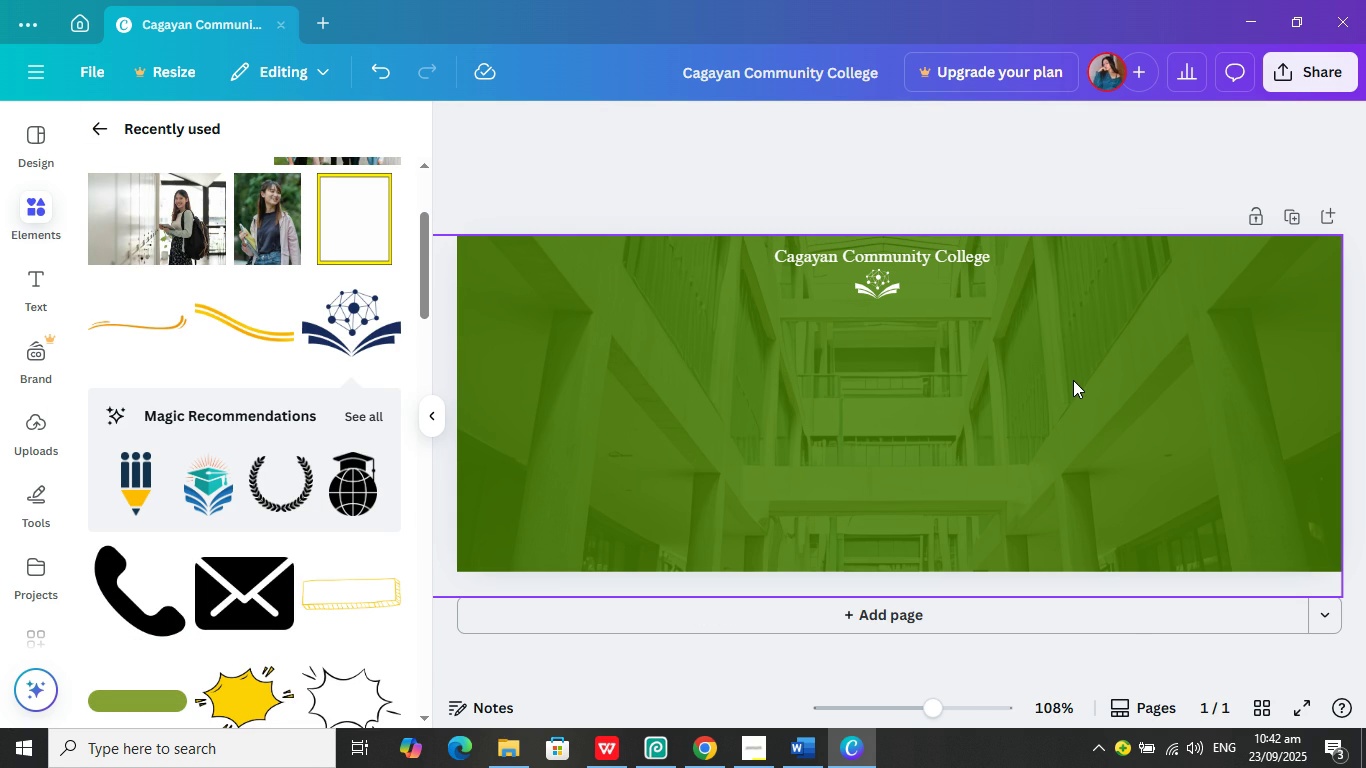 
wait(7.4)
 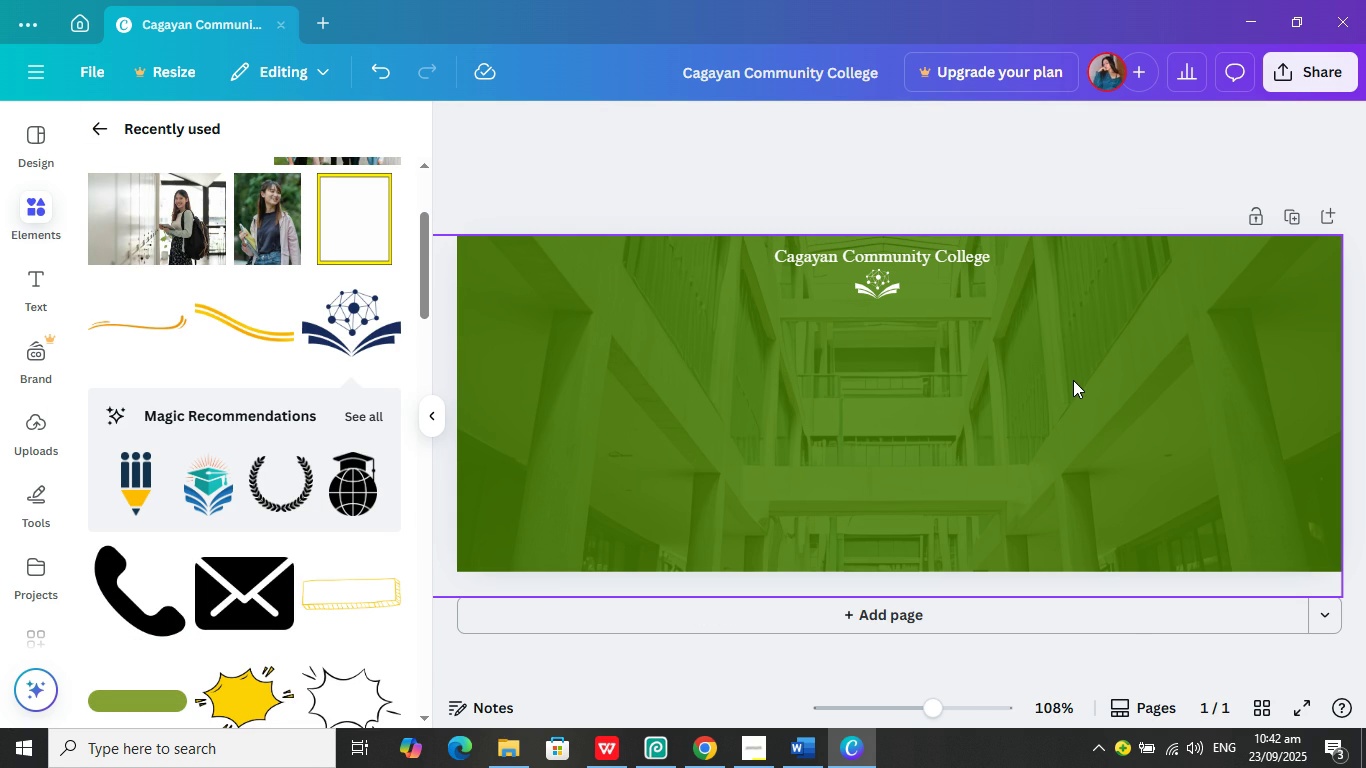 
scroll: coordinate [391, 373], scroll_direction: up, amount: 3.0
 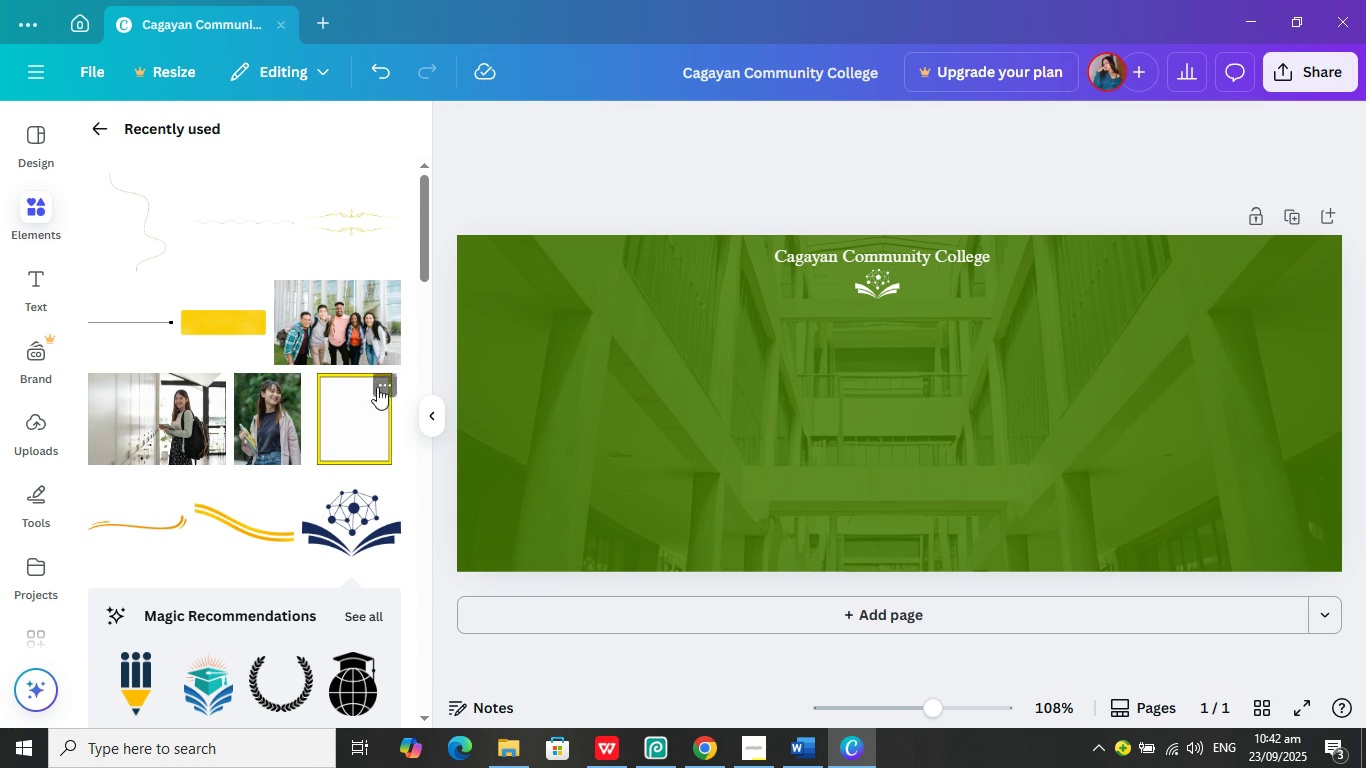 
mouse_move([348, 385])
 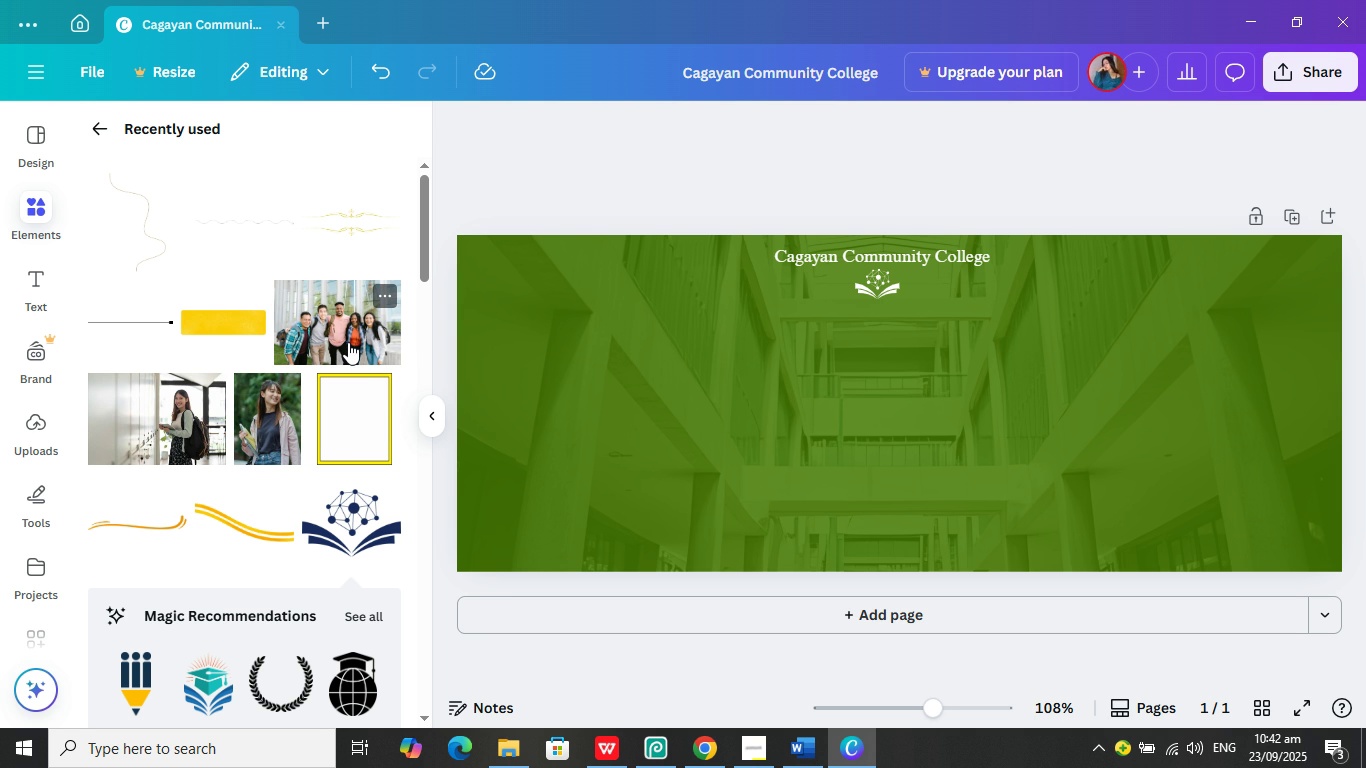 
wait(6.23)
 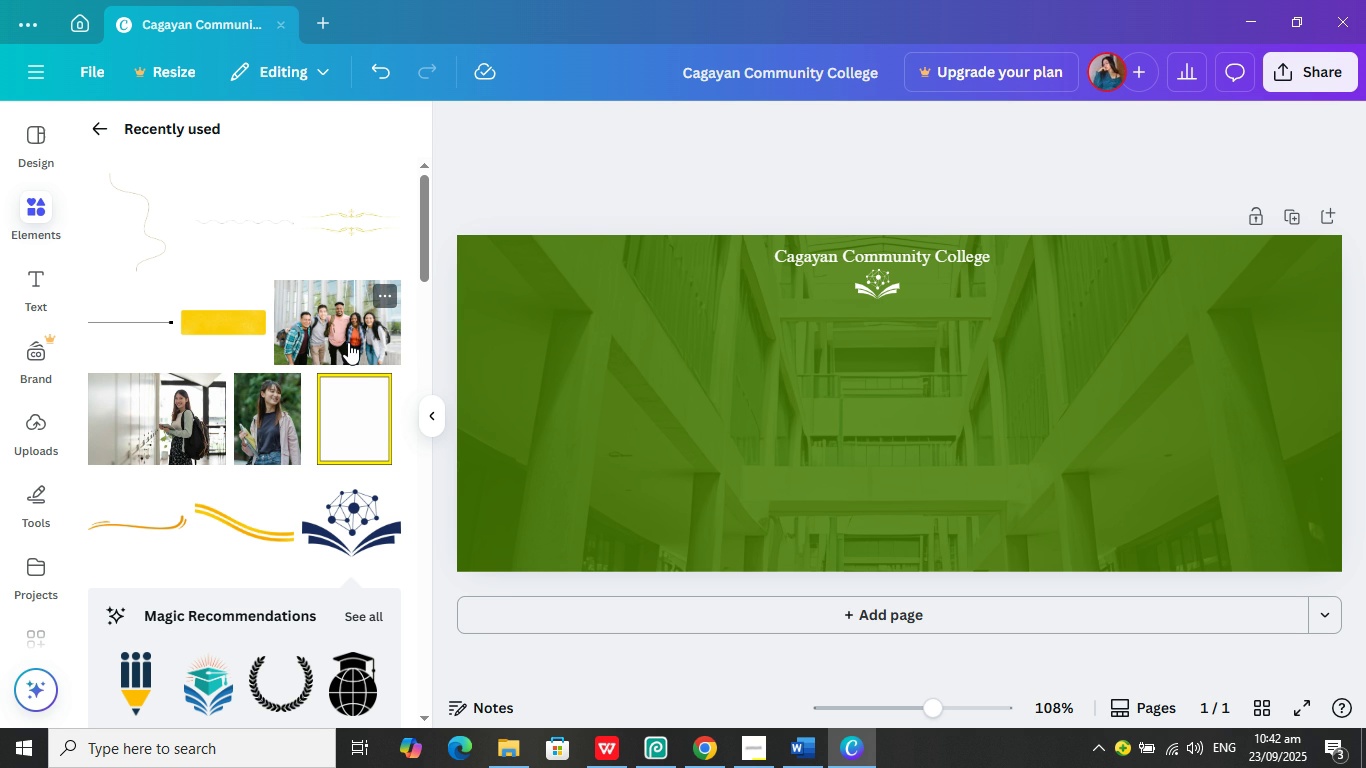 
mouse_move([348, 428])
 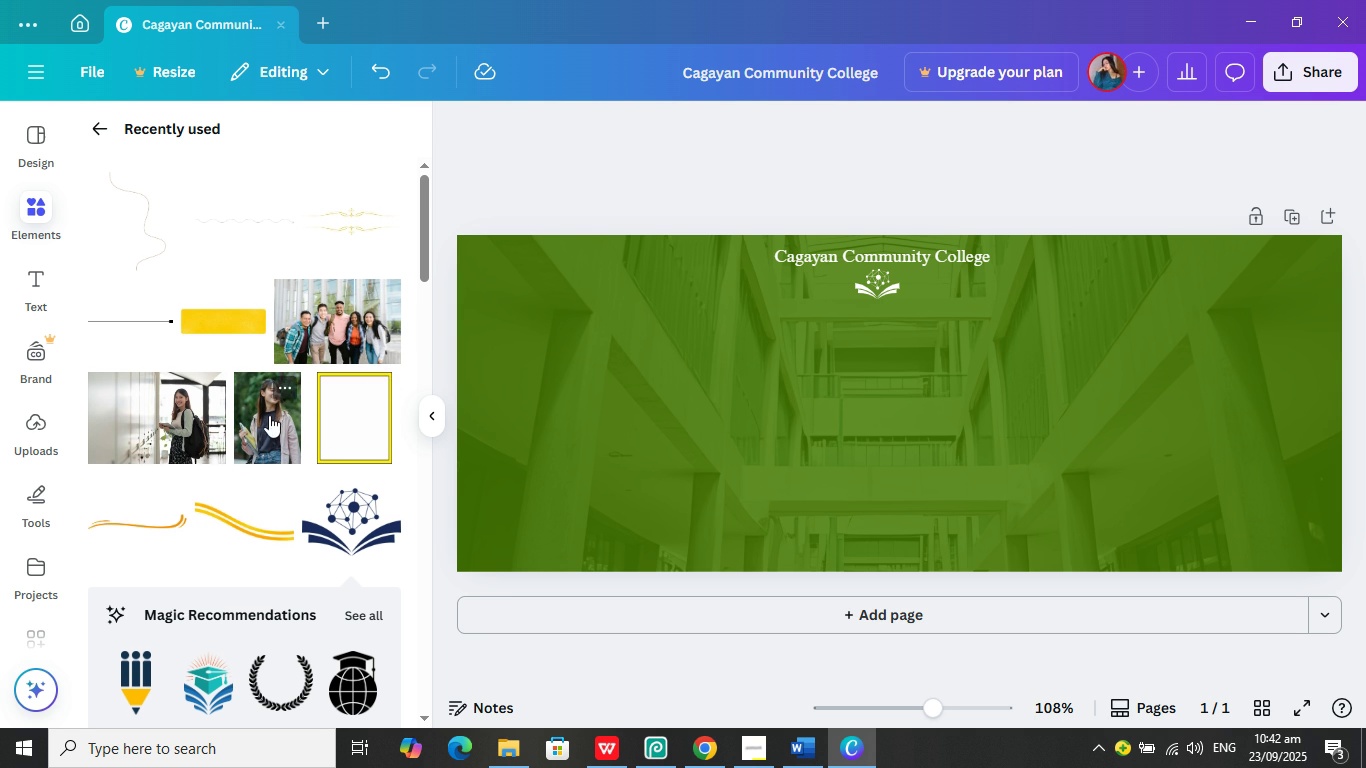 
scroll: coordinate [269, 415], scroll_direction: down, amount: 1.0
 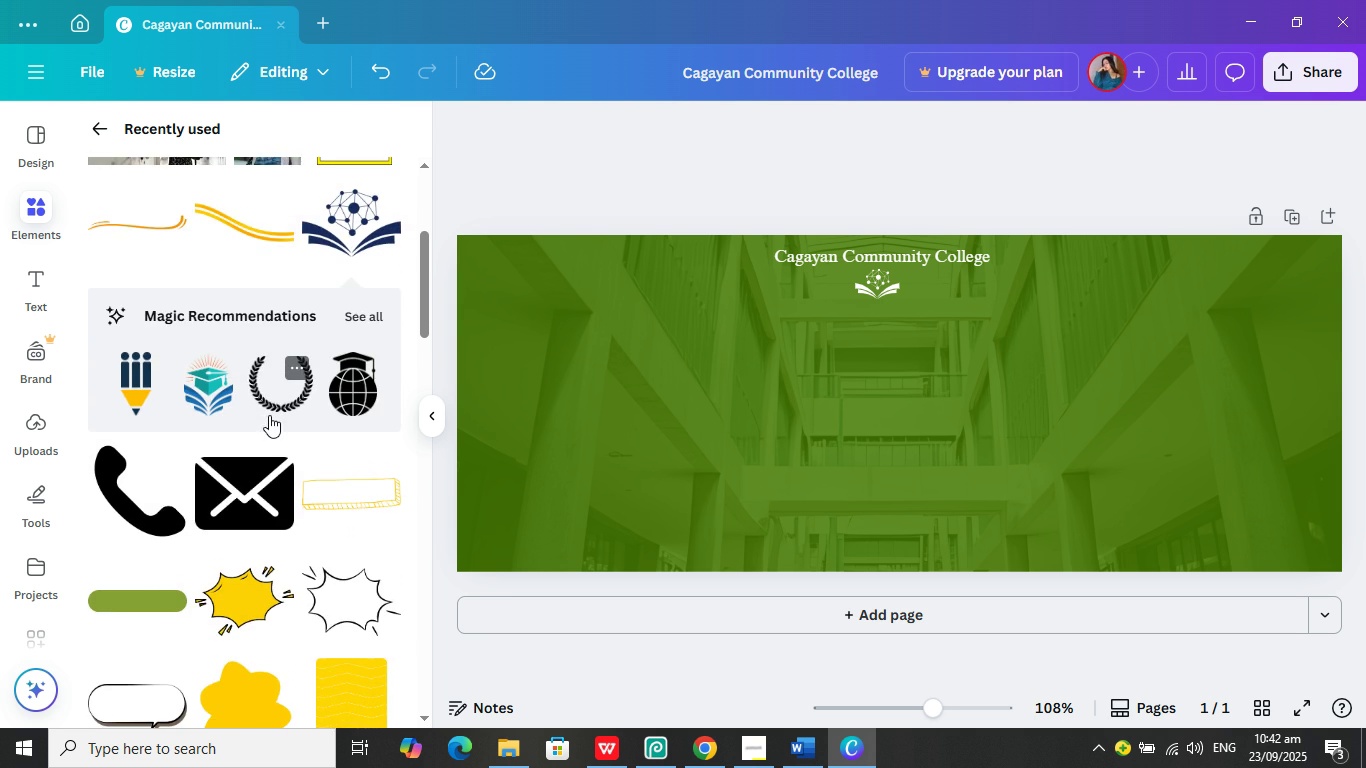 
scroll: coordinate [171, 186], scroll_direction: up, amount: 9.0
 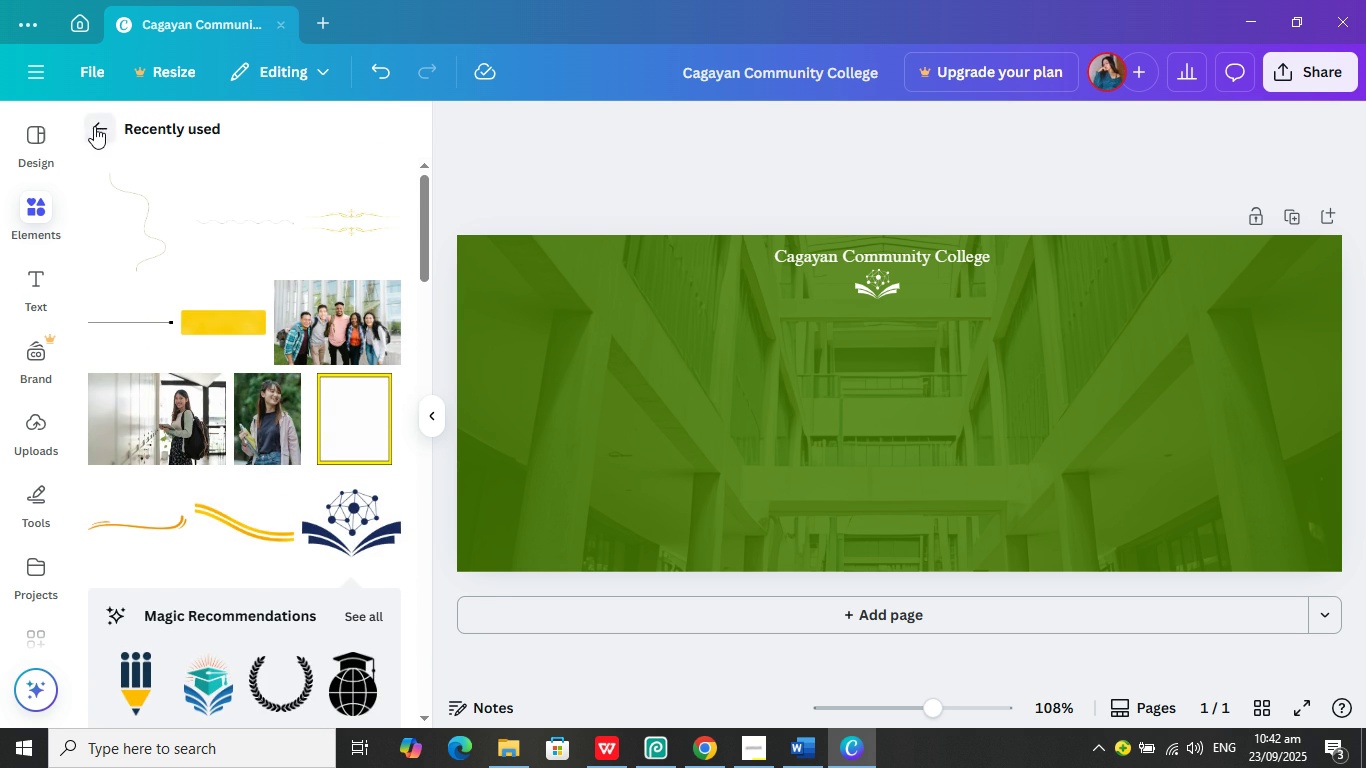 
left_click([95, 126])
 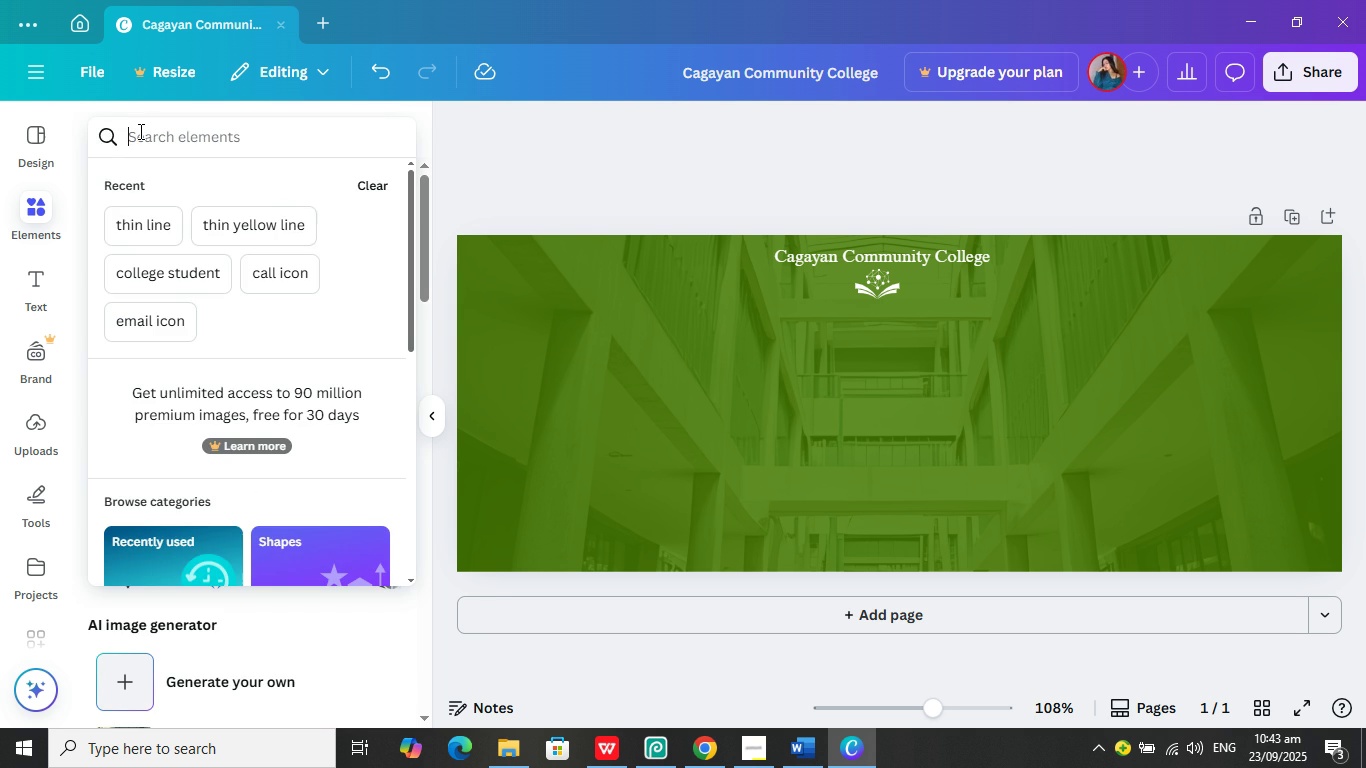 
left_click([139, 131])
 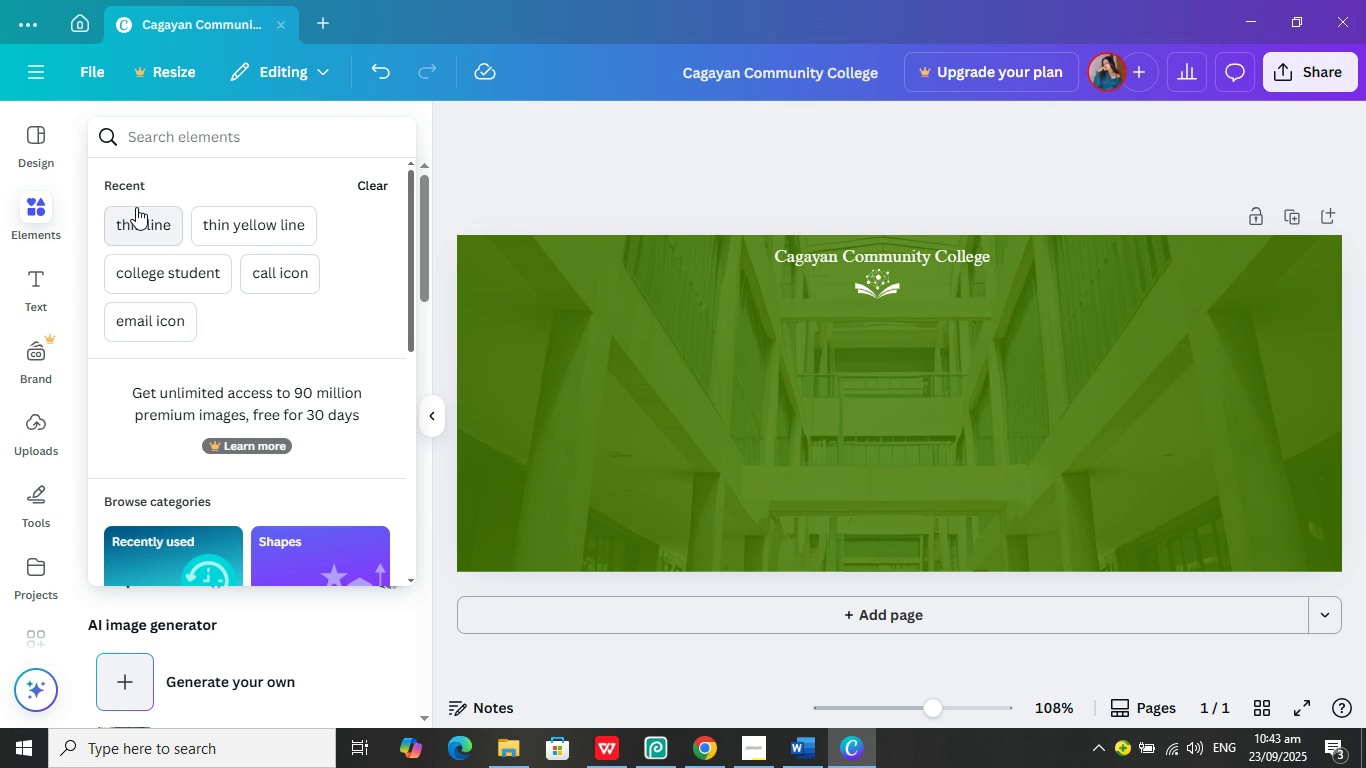 
type(white)
 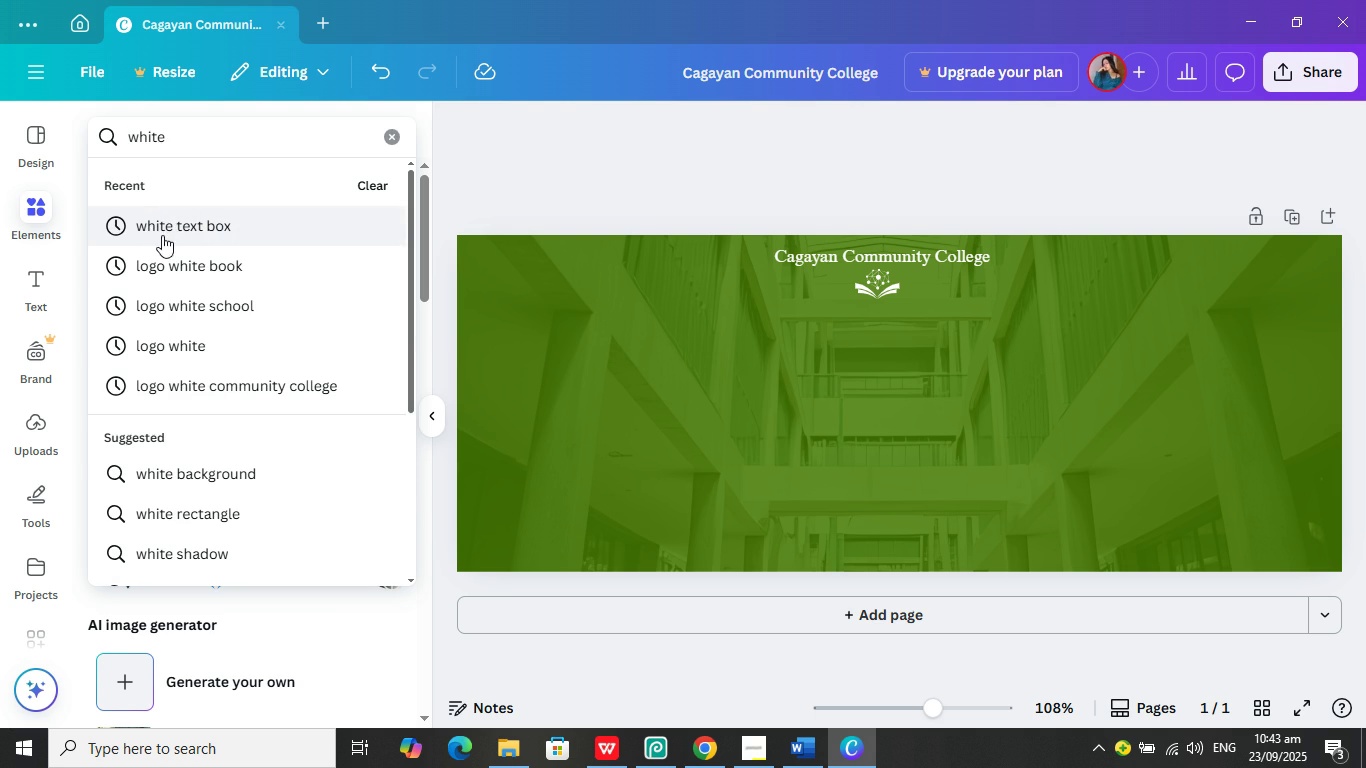 
left_click([220, 465])
 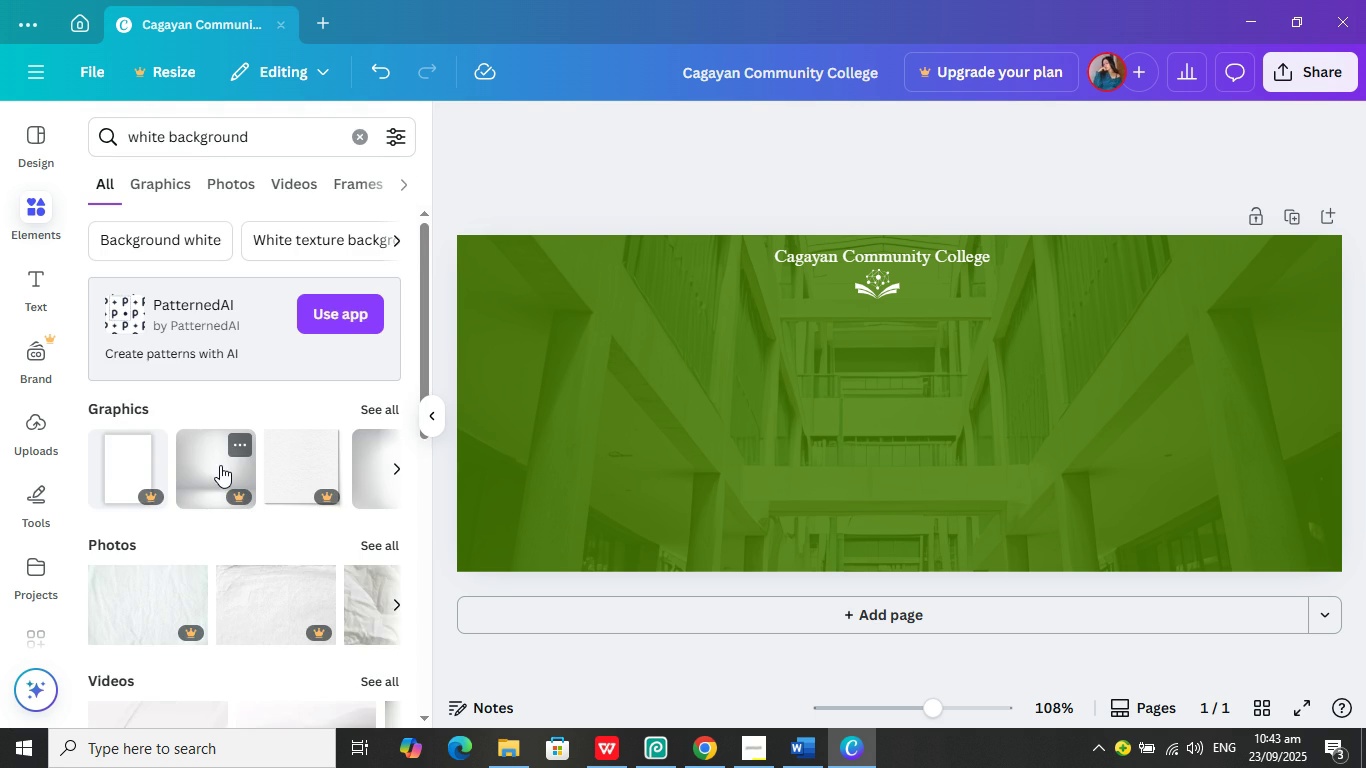 
scroll: coordinate [222, 487], scroll_direction: down, amount: 14.0
 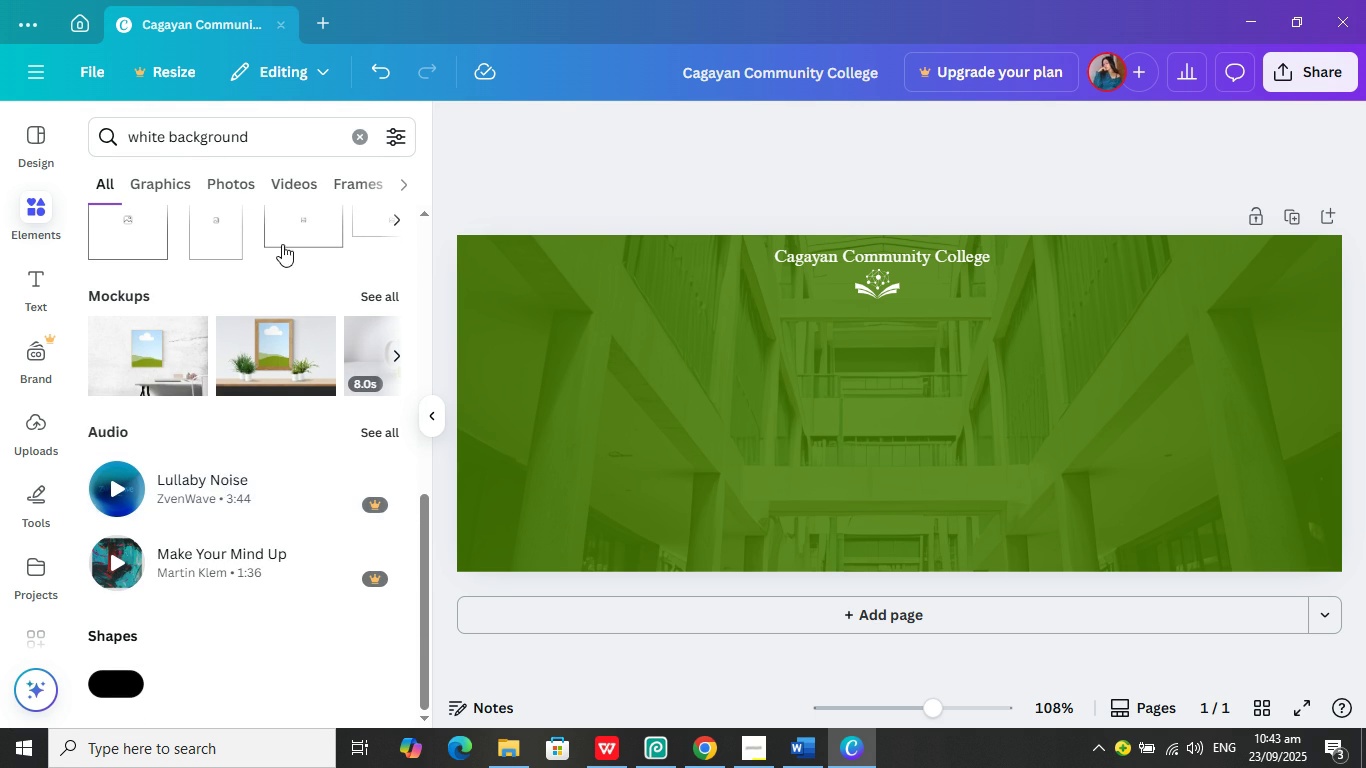 
scroll: coordinate [282, 234], scroll_direction: up, amount: 2.0
 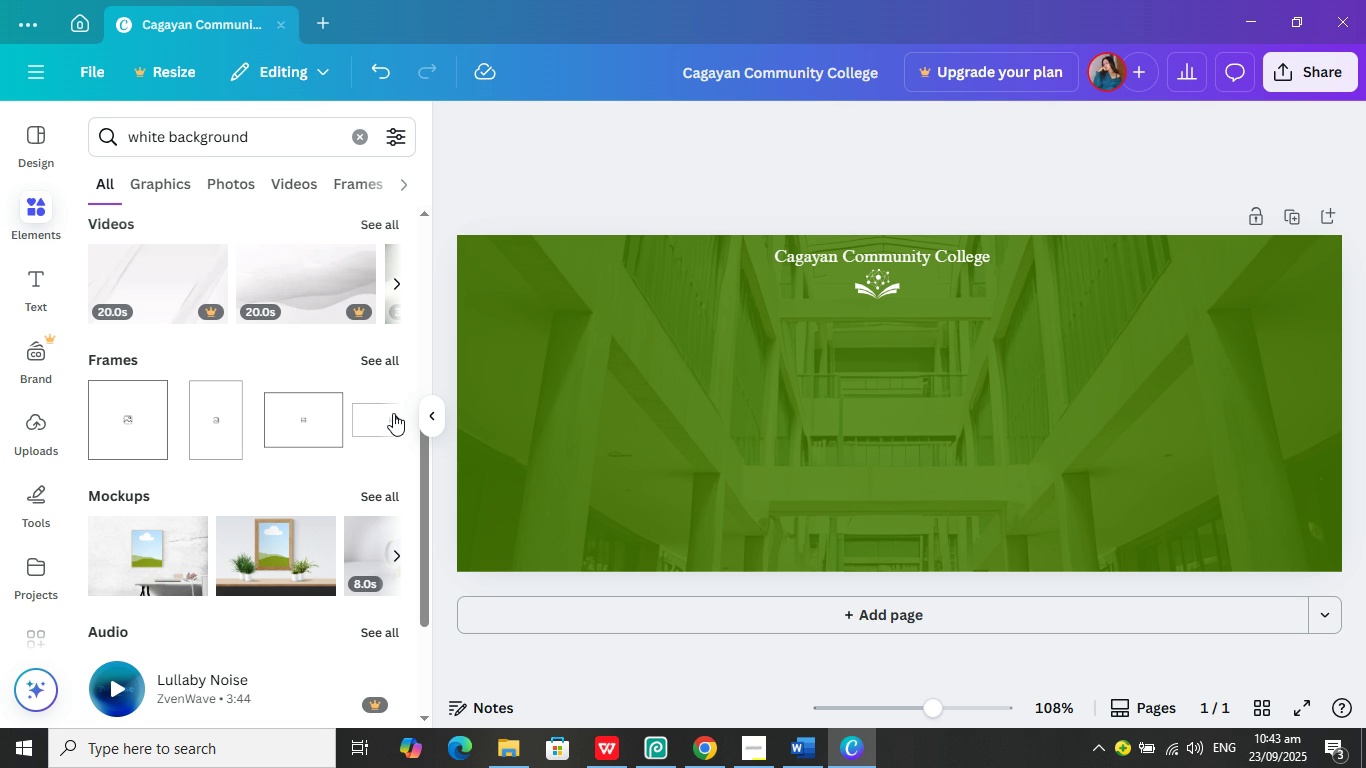 
left_click([393, 412])
 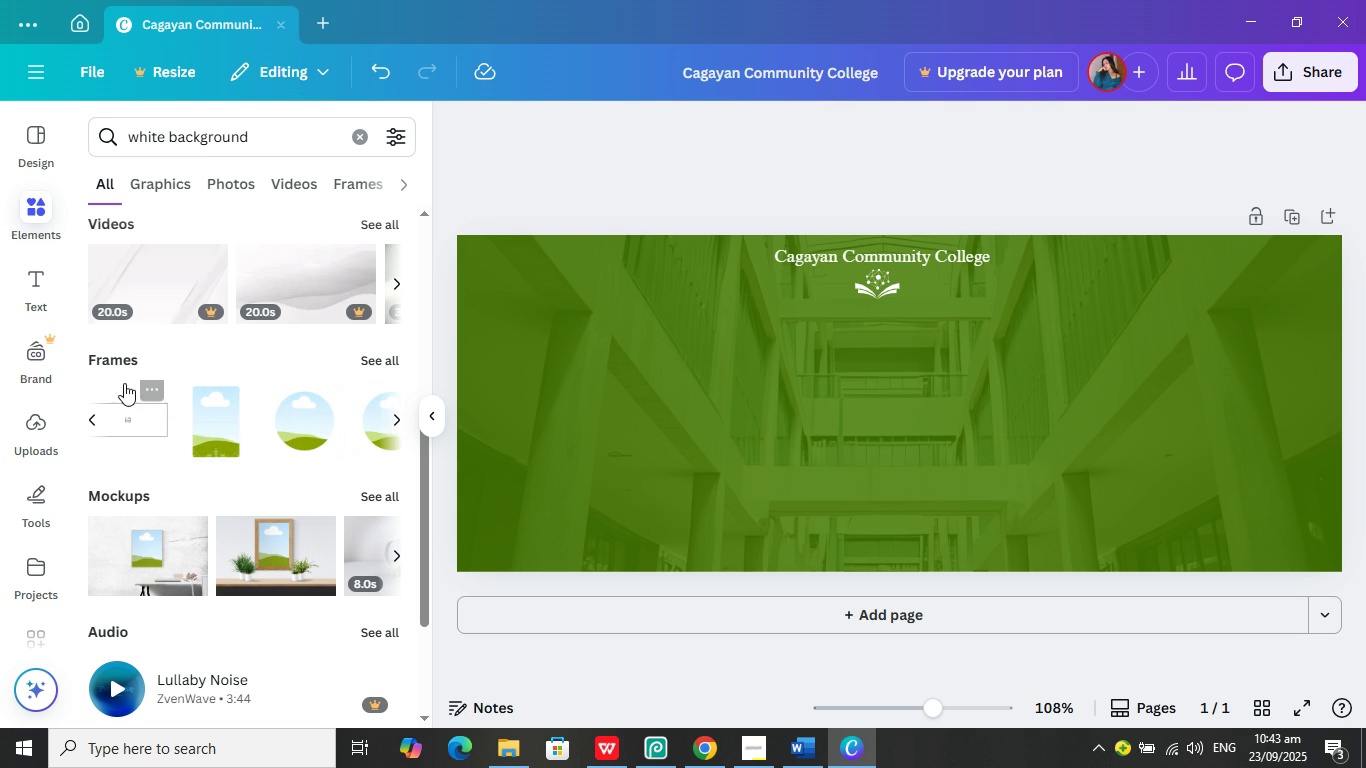 
scroll: coordinate [197, 449], scroll_direction: down, amount: 13.0
 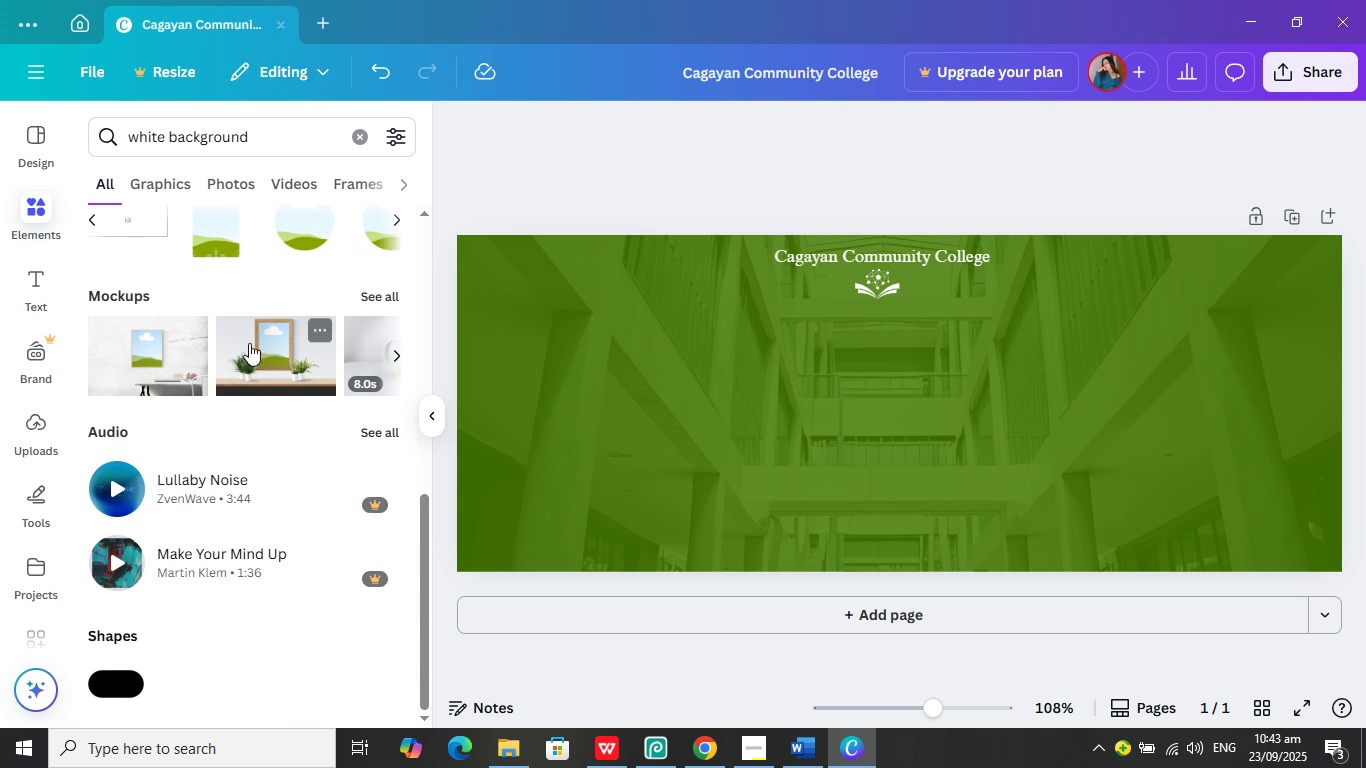 
scroll: coordinate [348, 460], scroll_direction: up, amount: 8.0
 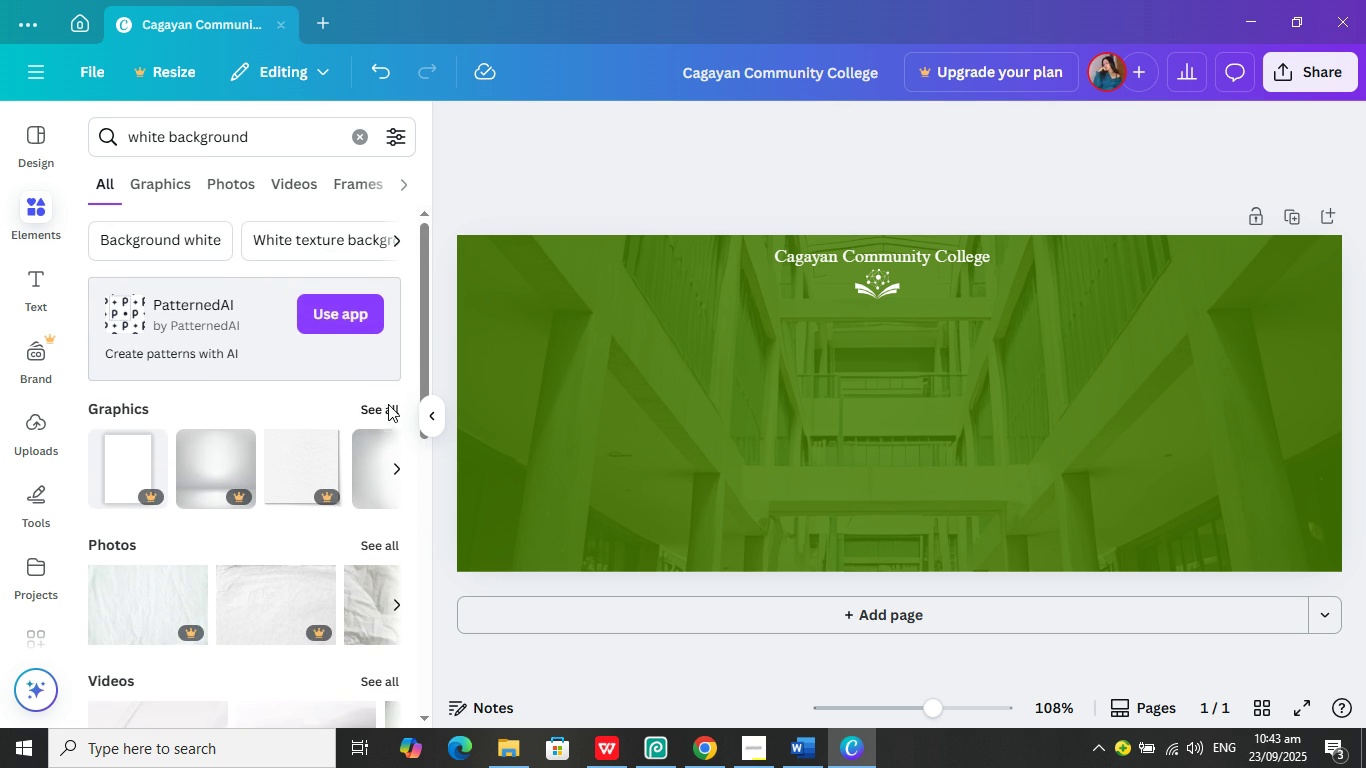 
left_click([388, 404])
 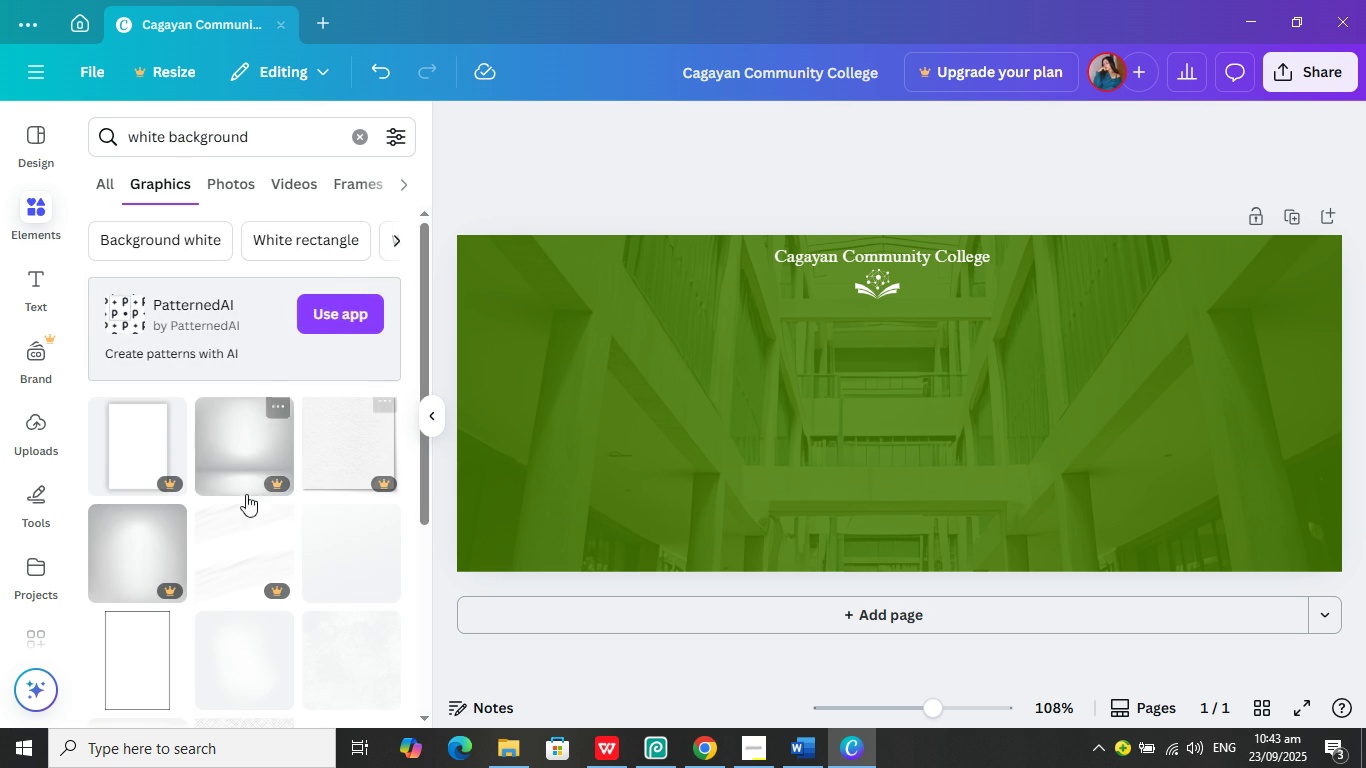 
scroll: coordinate [240, 502], scroll_direction: down, amount: 2.0
 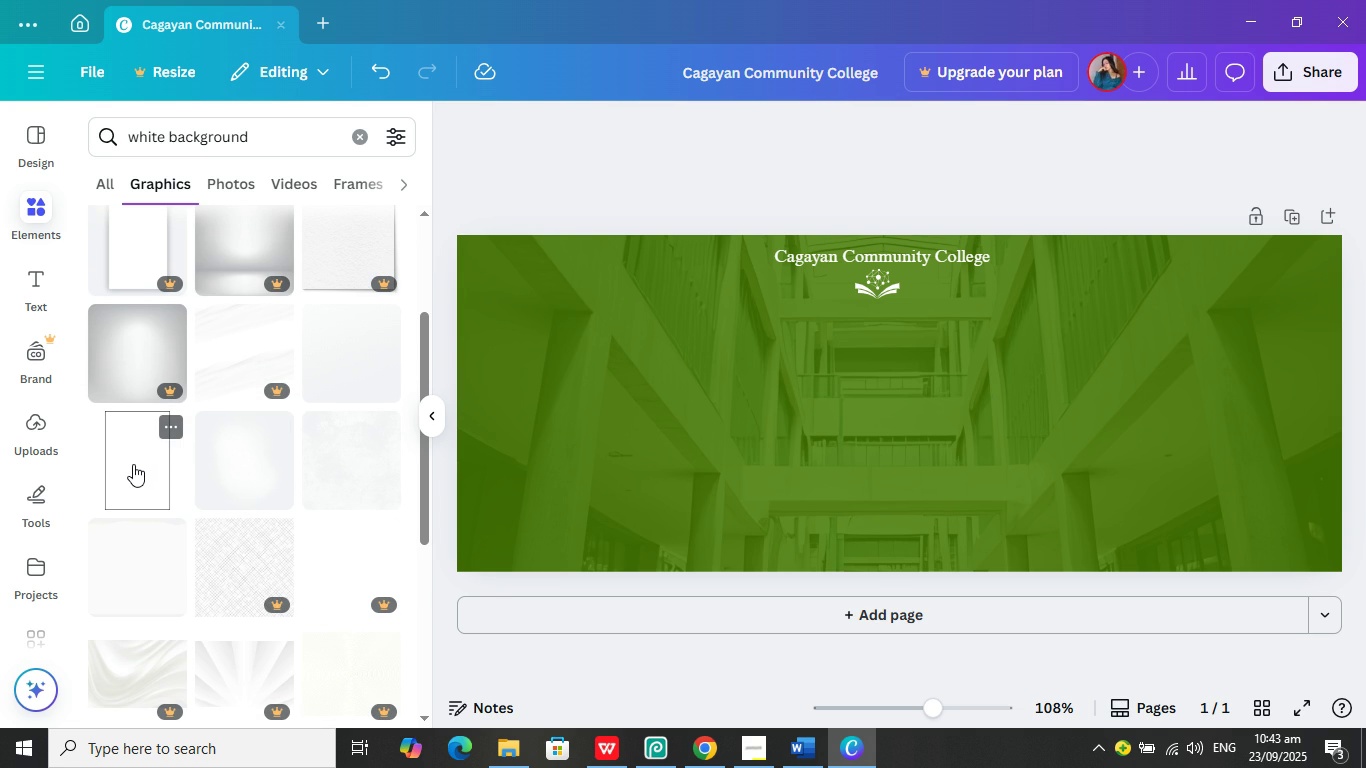 
left_click([133, 464])
 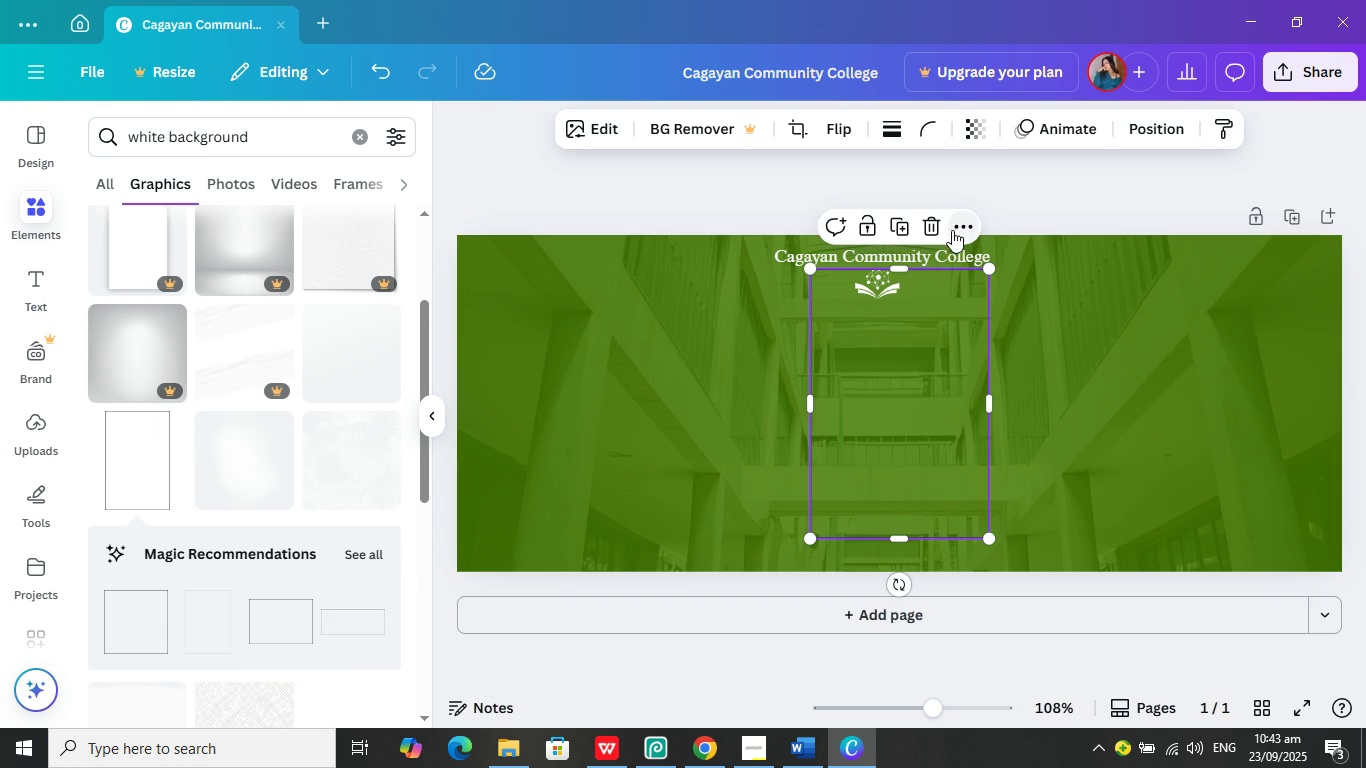 
left_click([932, 231])
 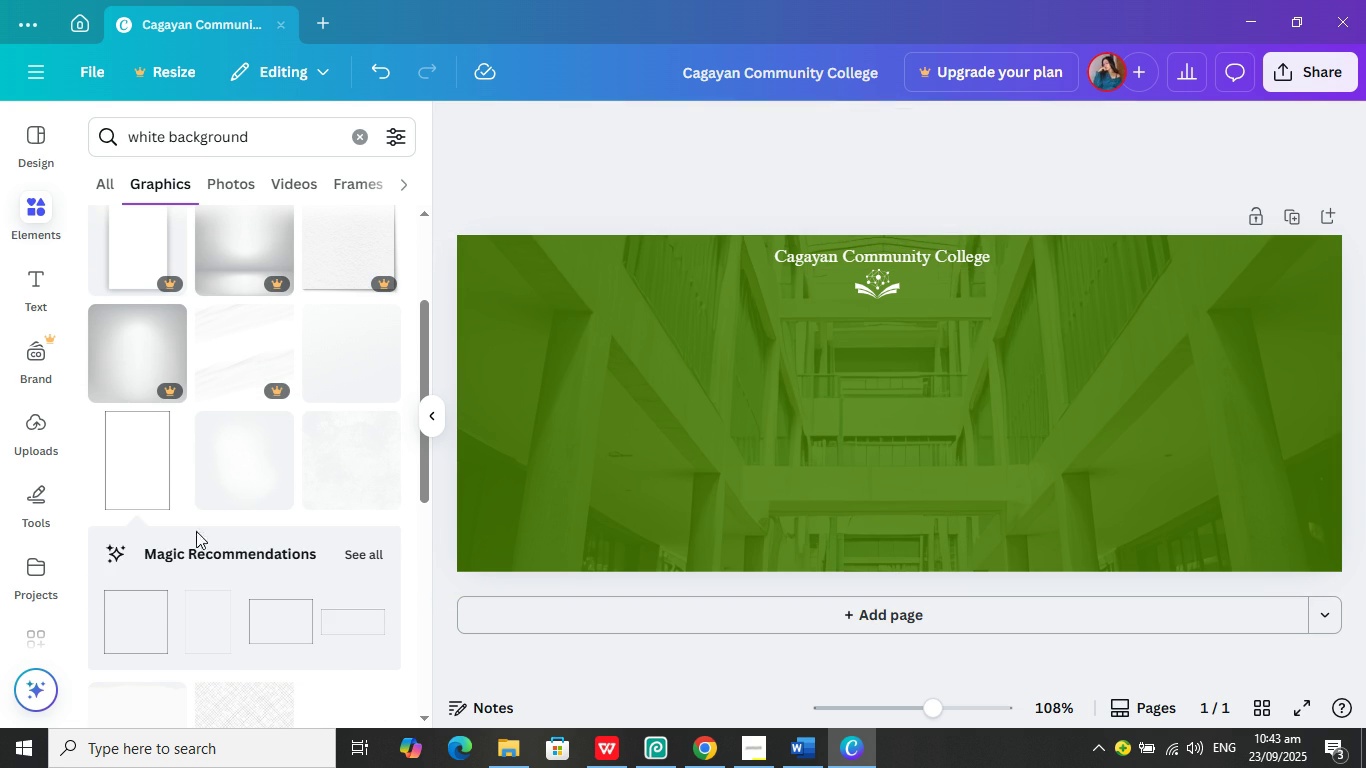 
scroll: coordinate [238, 514], scroll_direction: down, amount: 3.0
 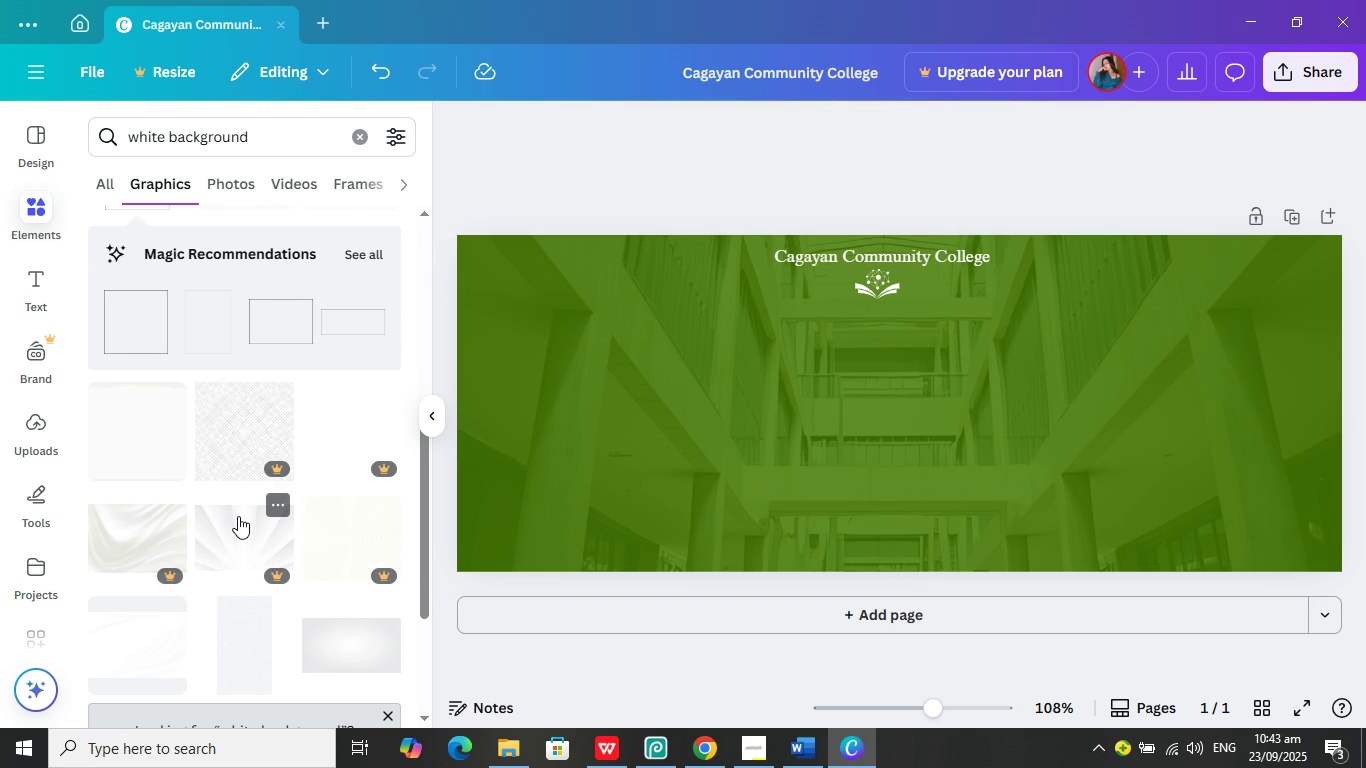 
mouse_move([141, 445])
 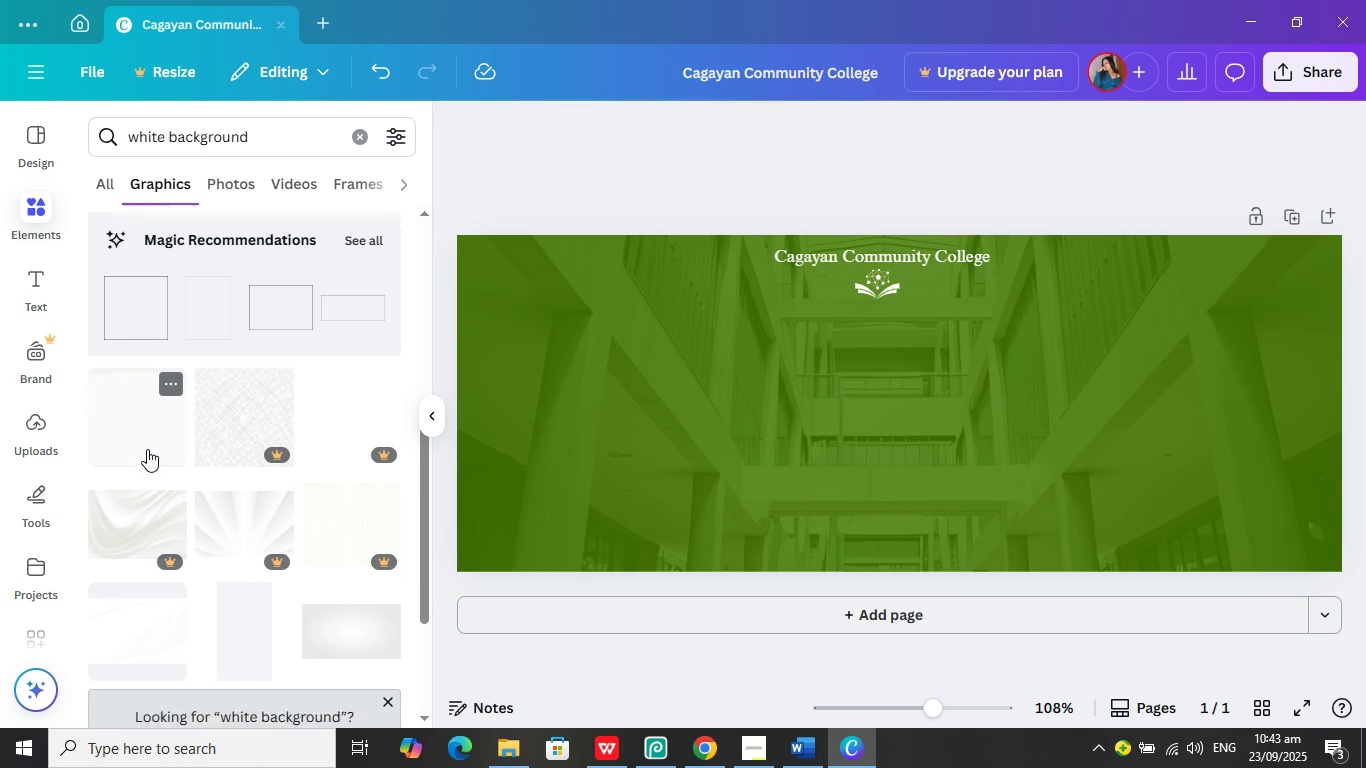 
scroll: coordinate [147, 449], scroll_direction: down, amount: 2.0
 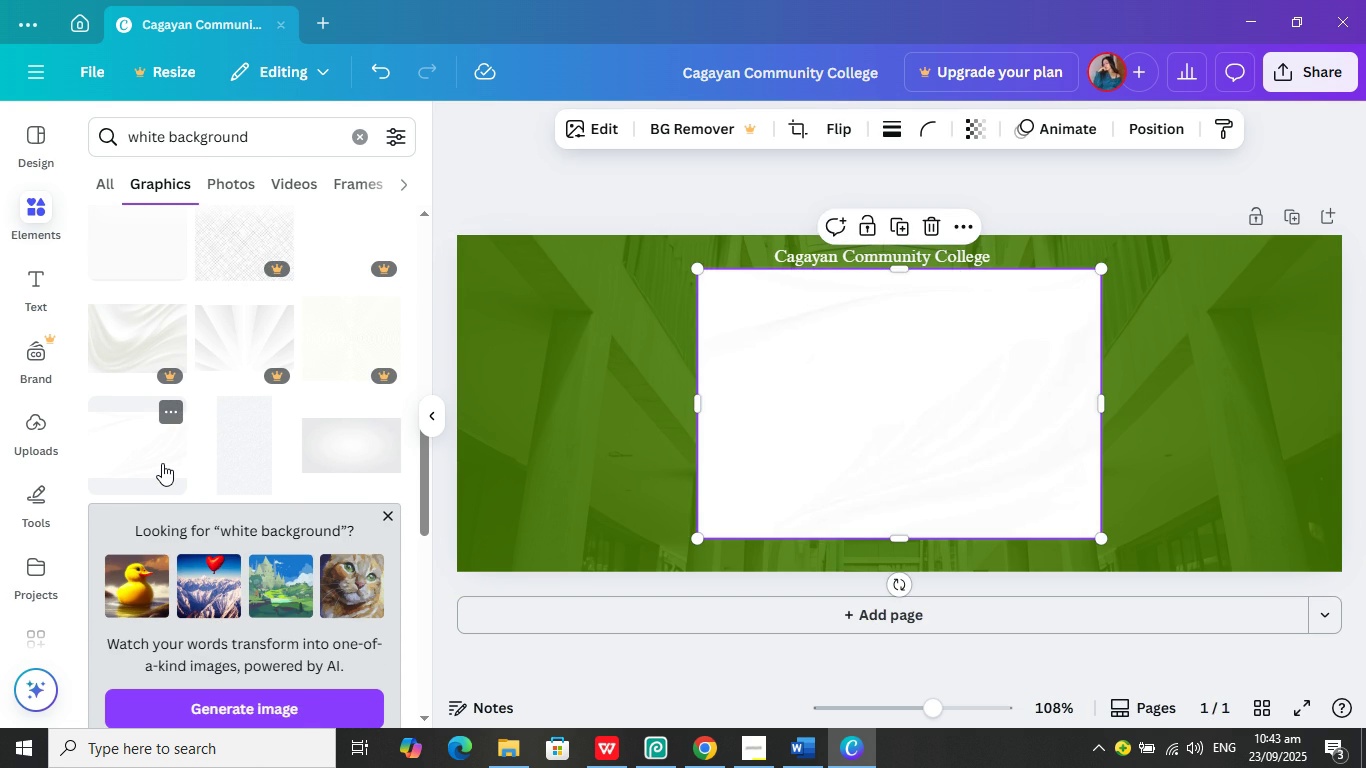 
left_click([162, 463])